 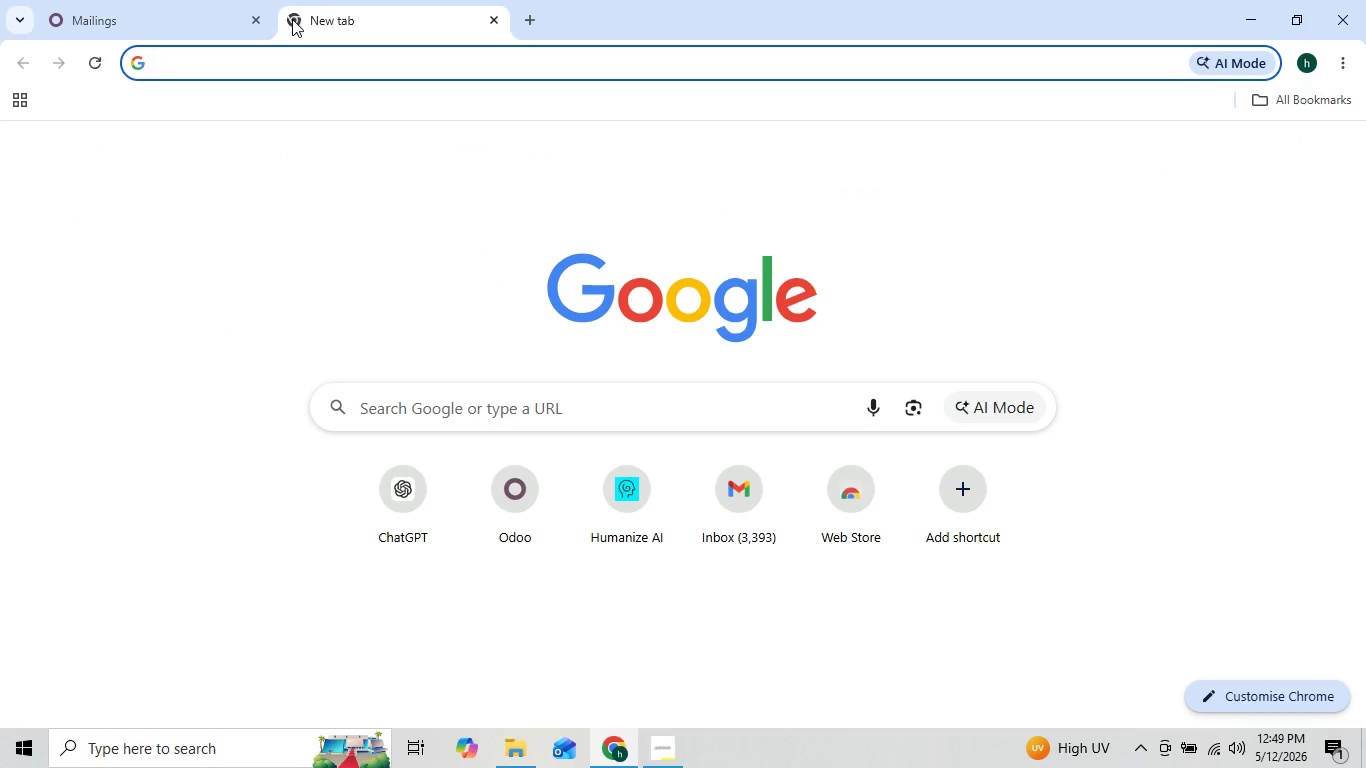 
left_click([418, 474])
 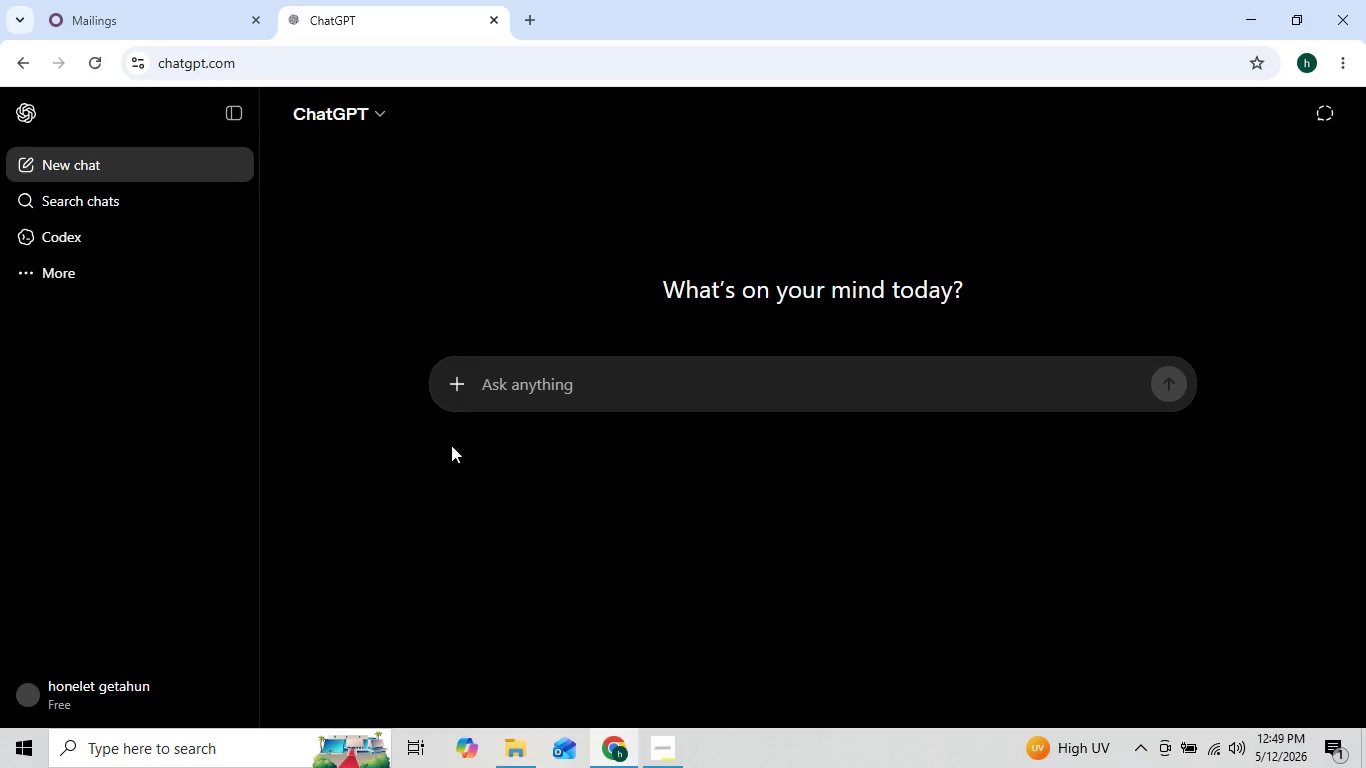 
left_click([522, 378])
 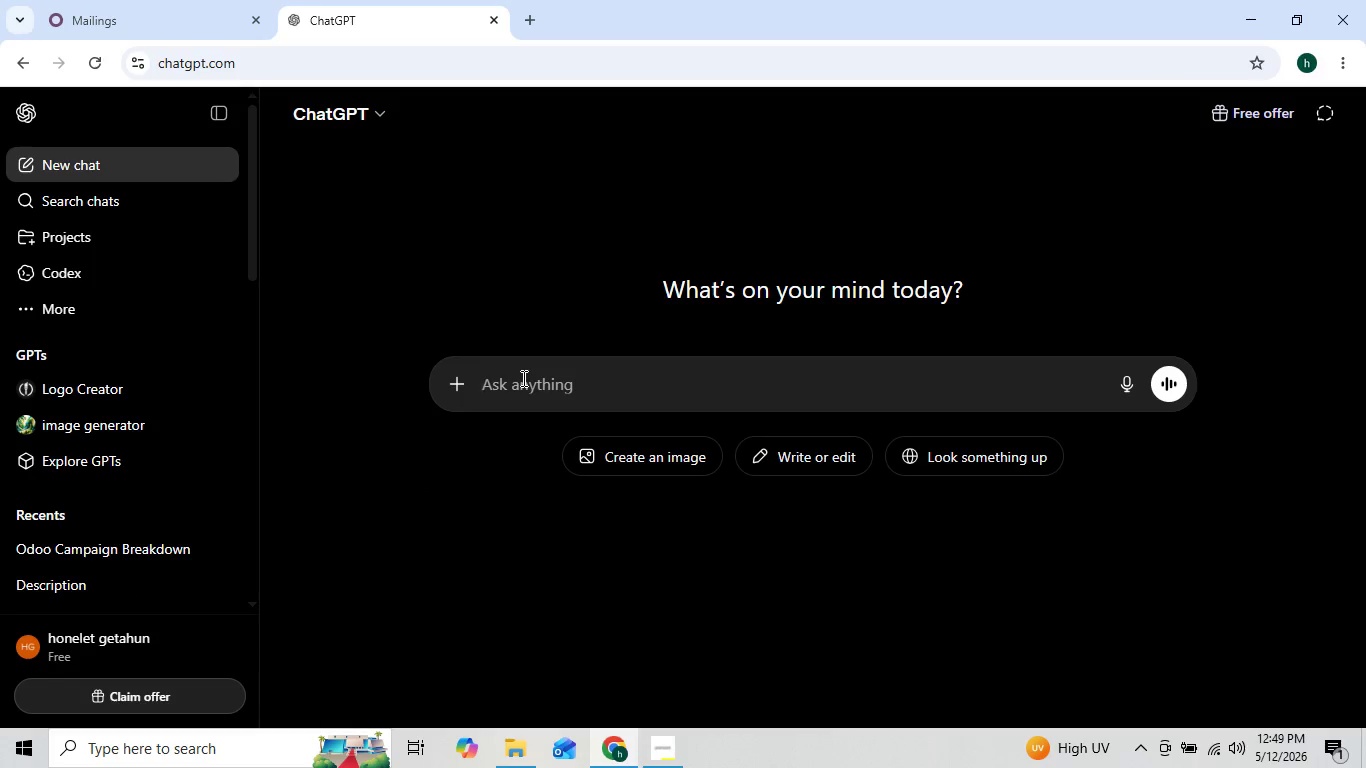 
wait(10.2)
 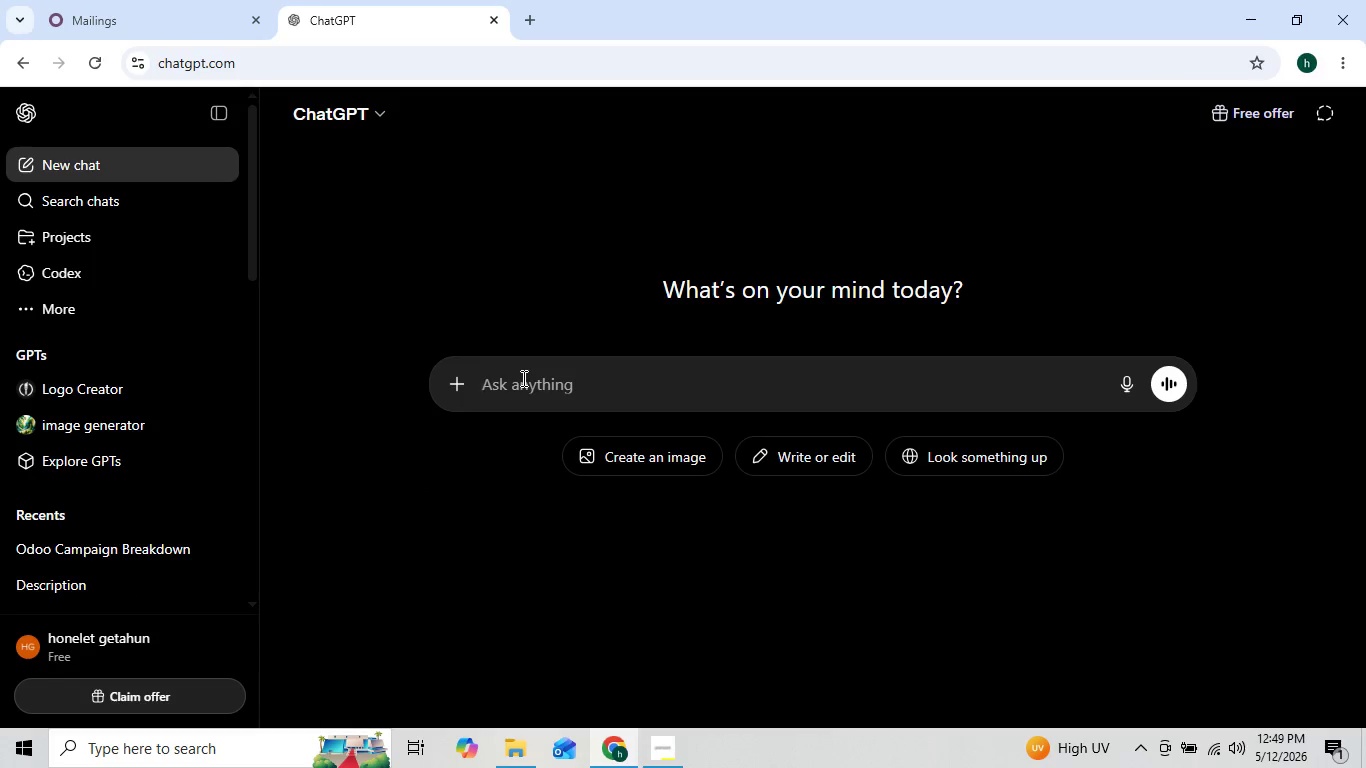 
left_click([541, 375])
 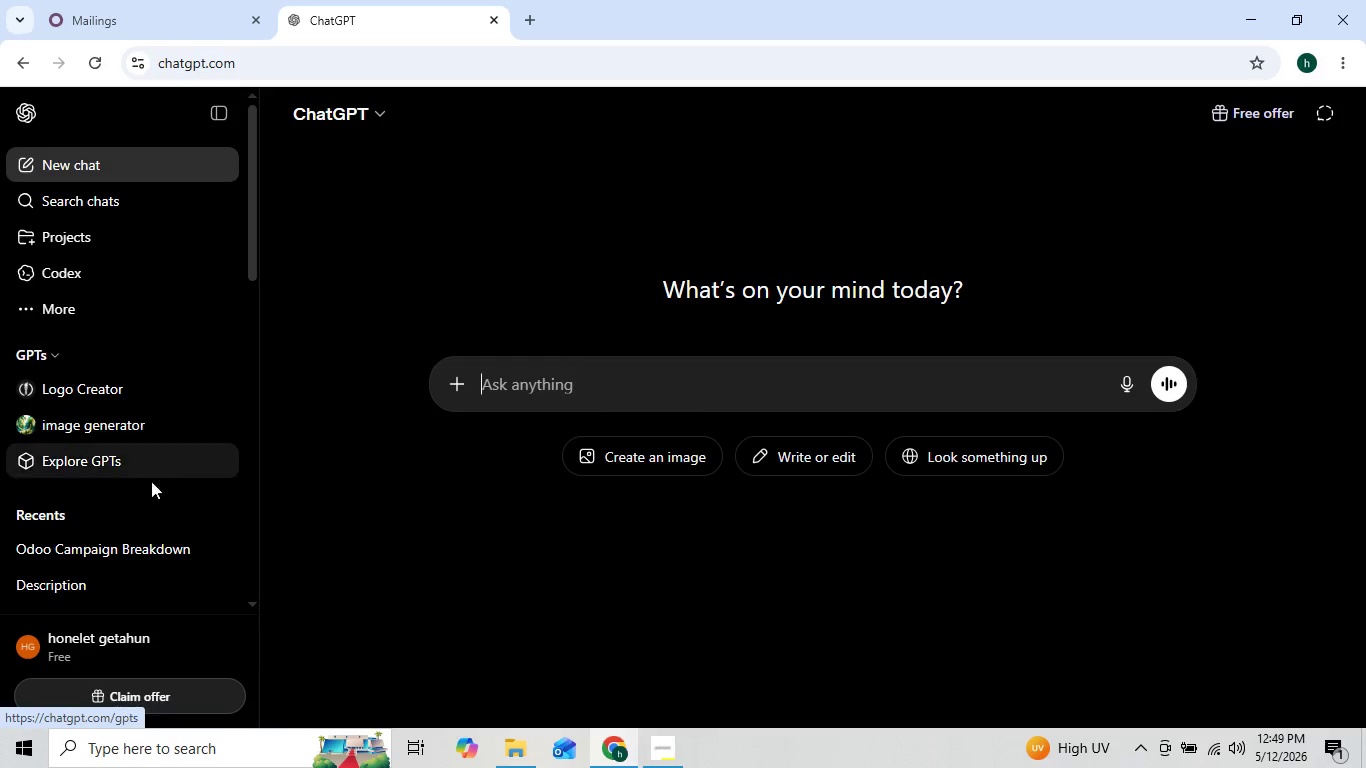 
left_click([122, 543])